 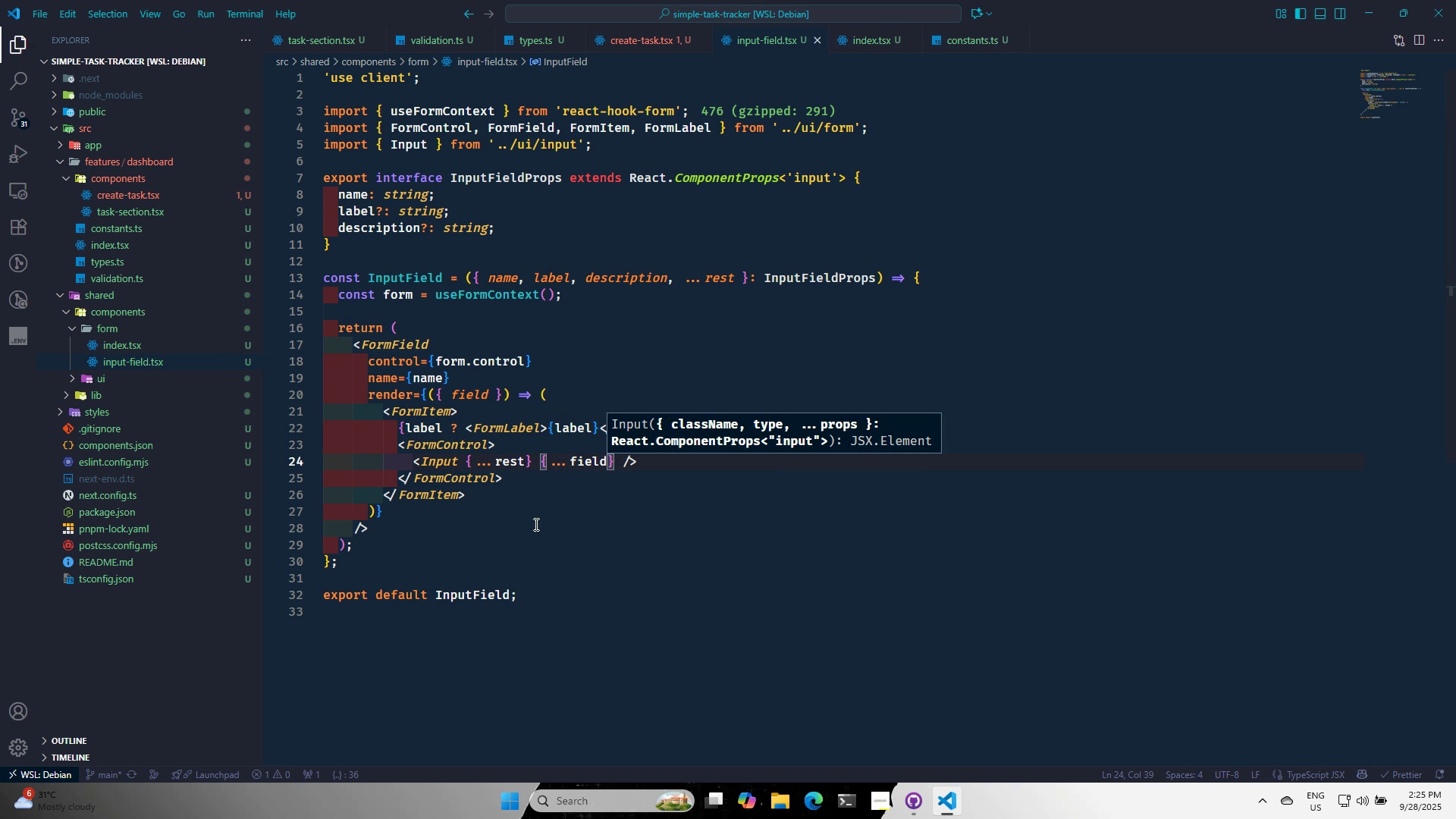 
key(Control+S)
 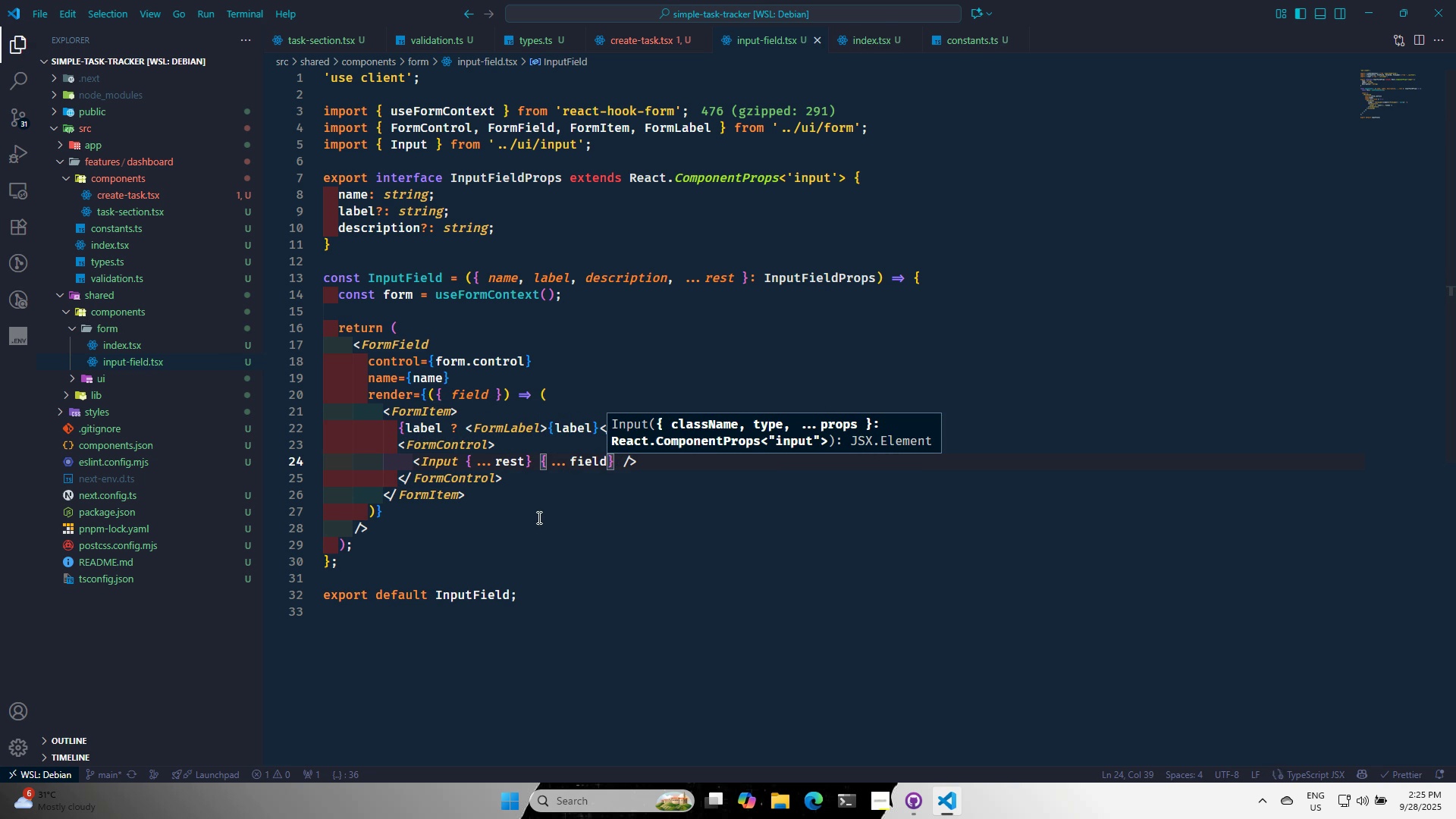 
key(Control+S)
 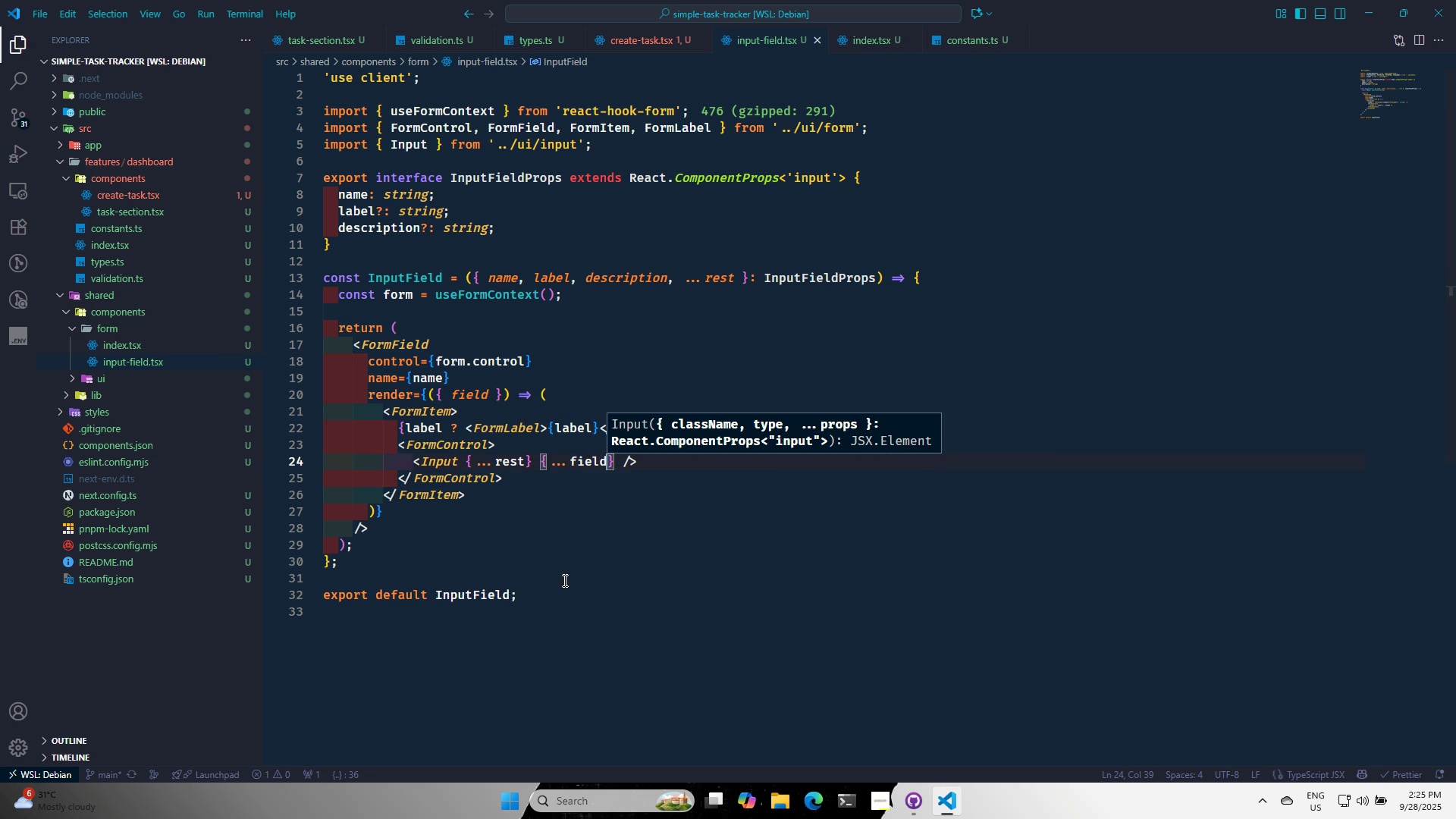 
left_click([563, 580])
 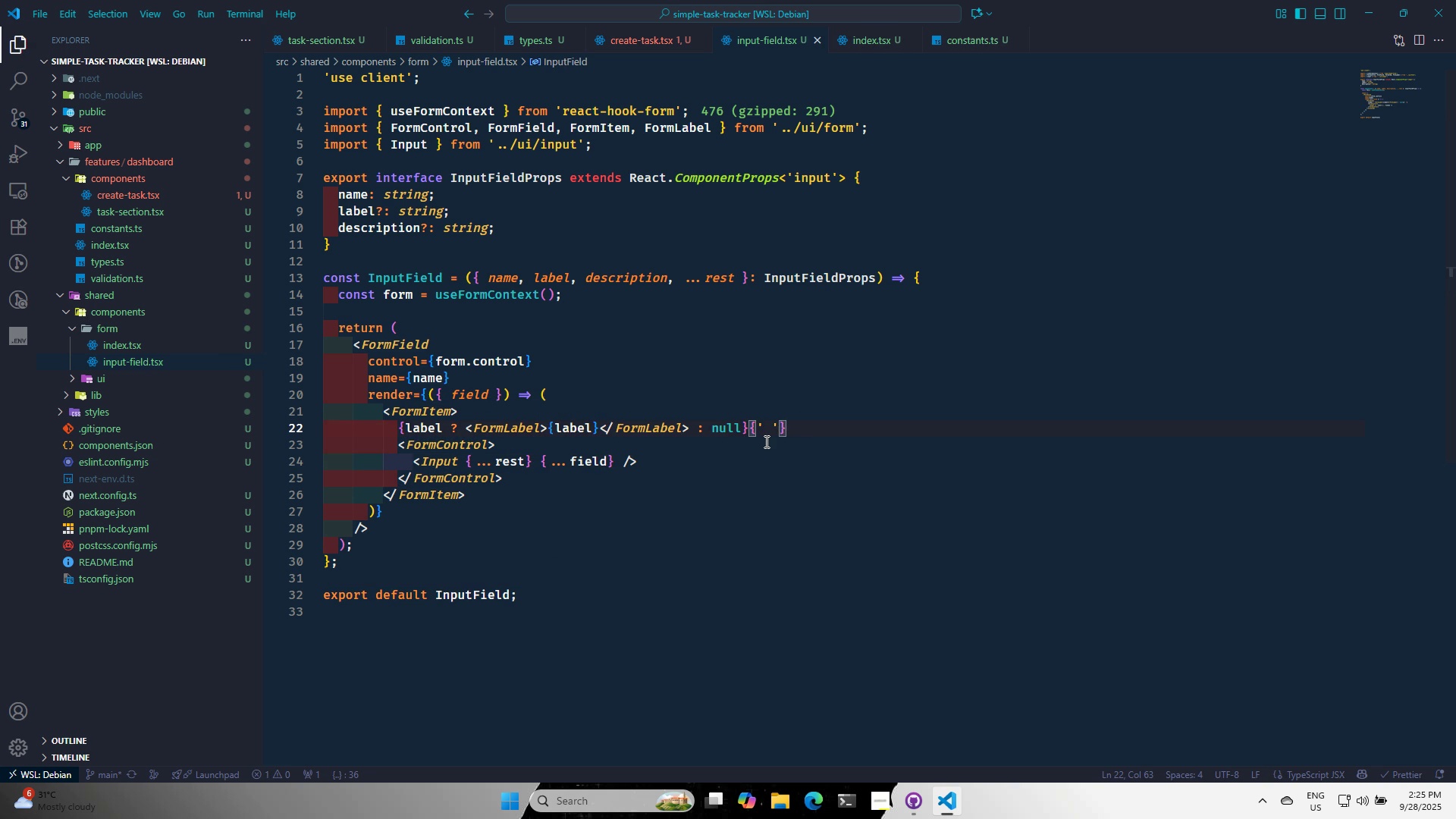 
key(Backspace)
 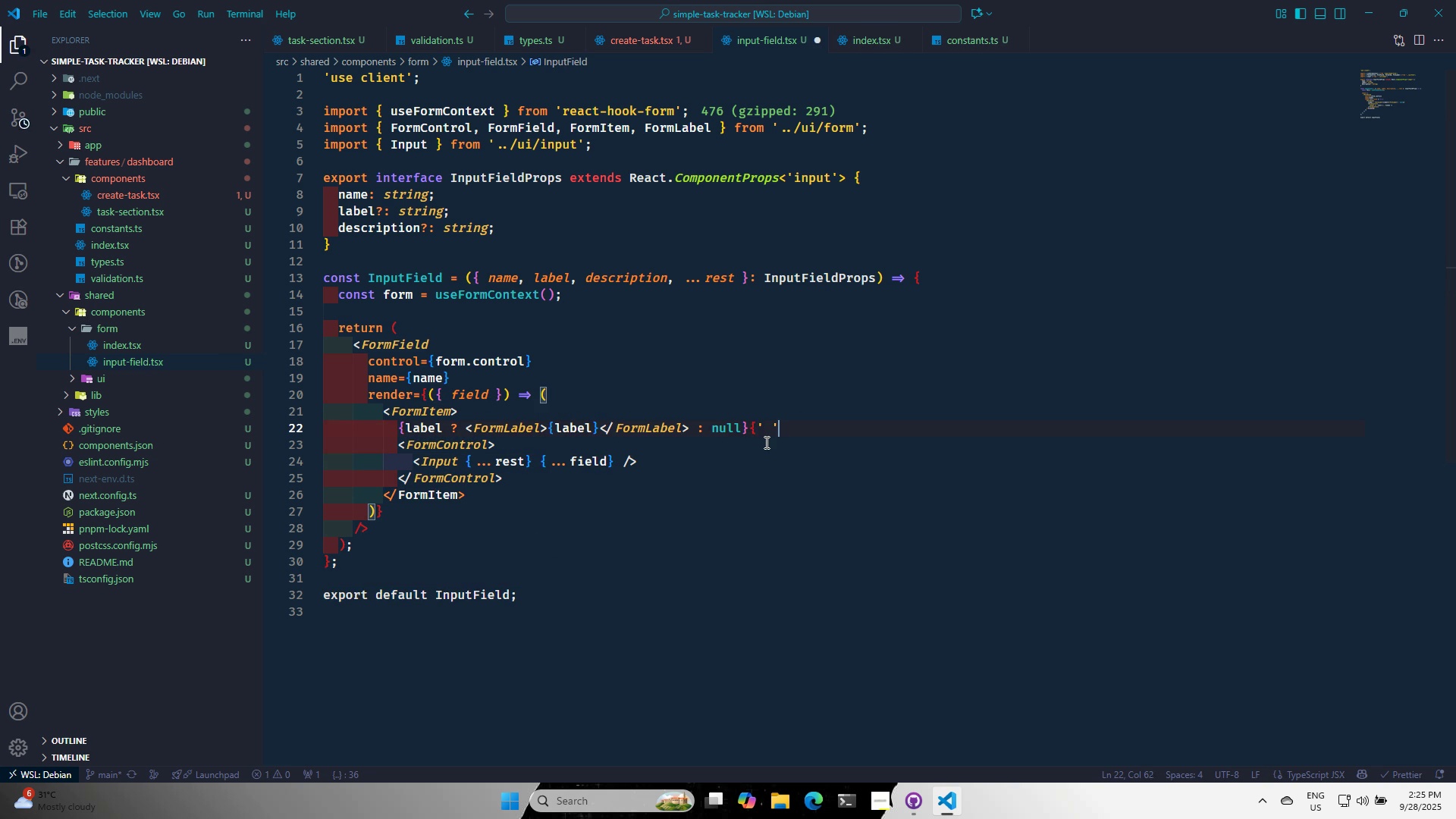 
key(Backspace)
 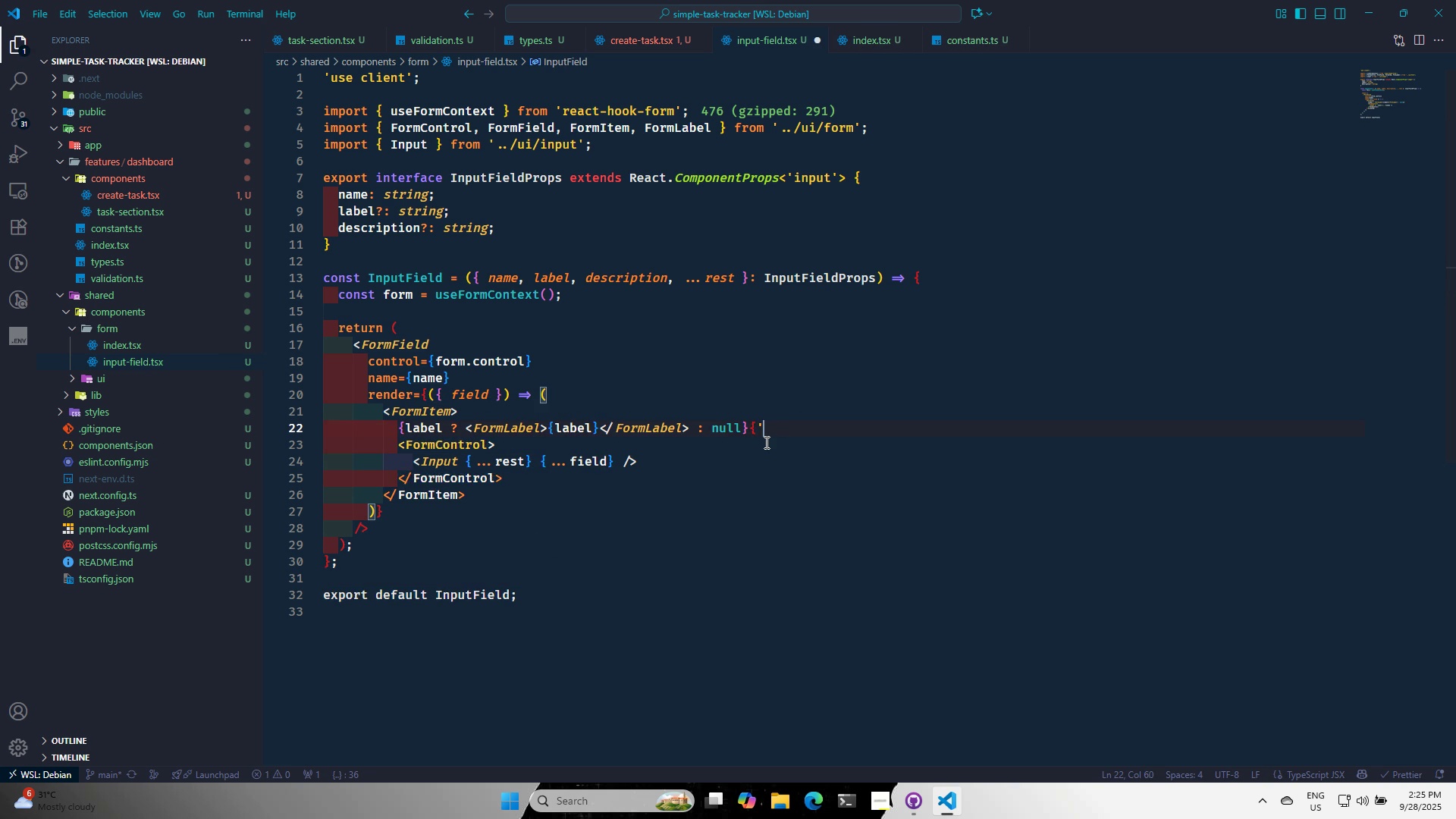 
key(Backspace)
 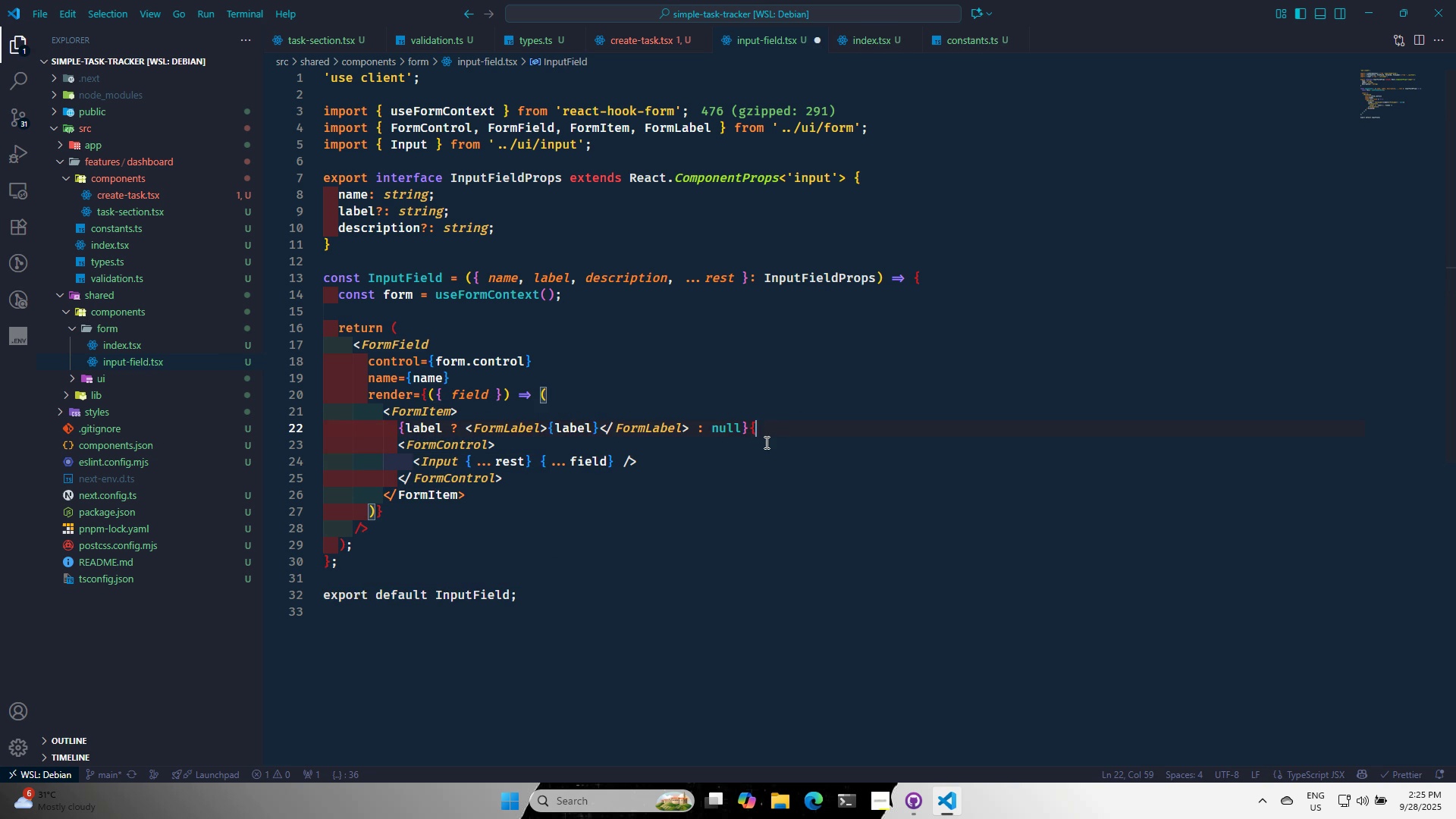 
key(Backspace)
 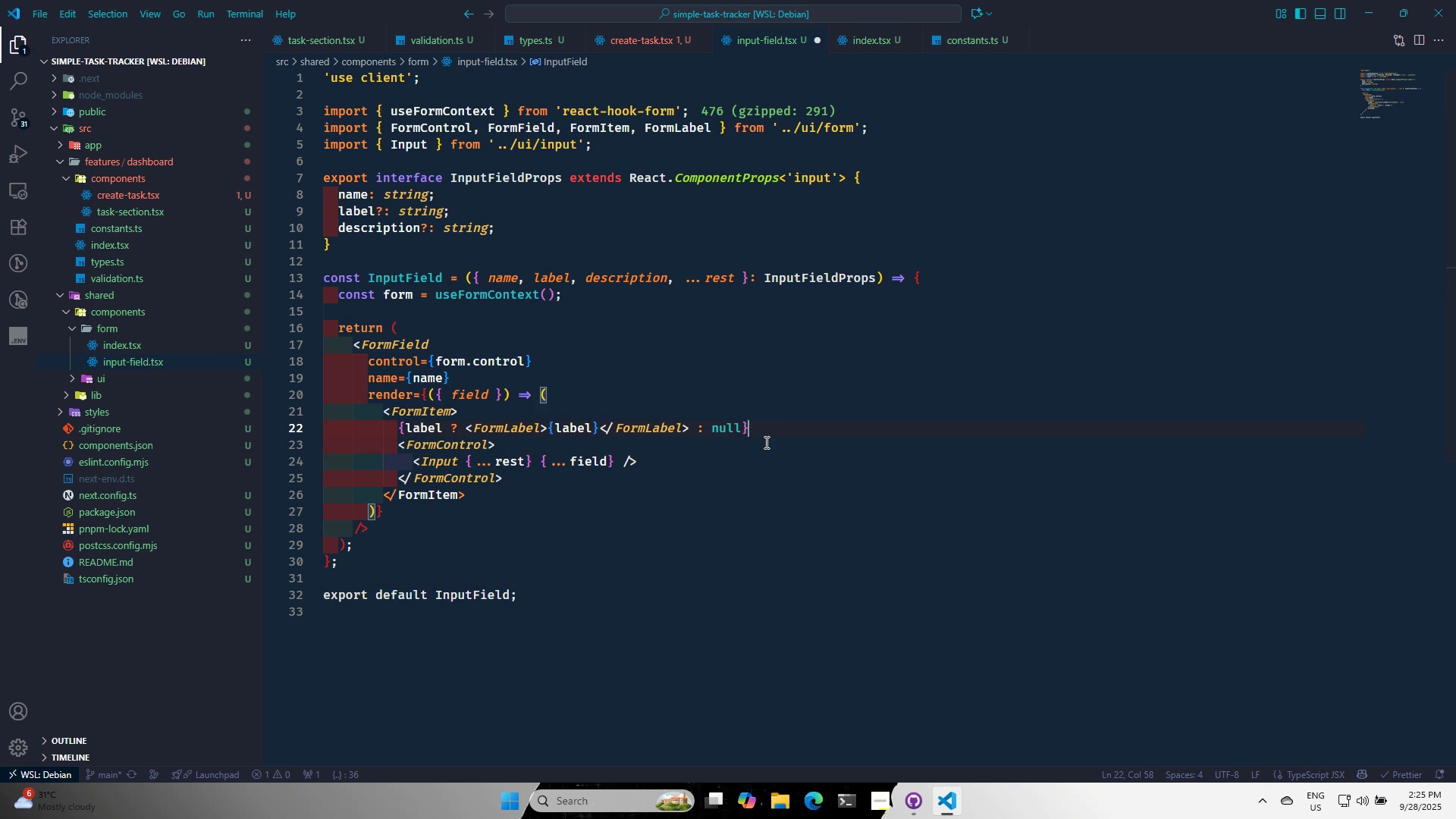 
key(Backspace)
 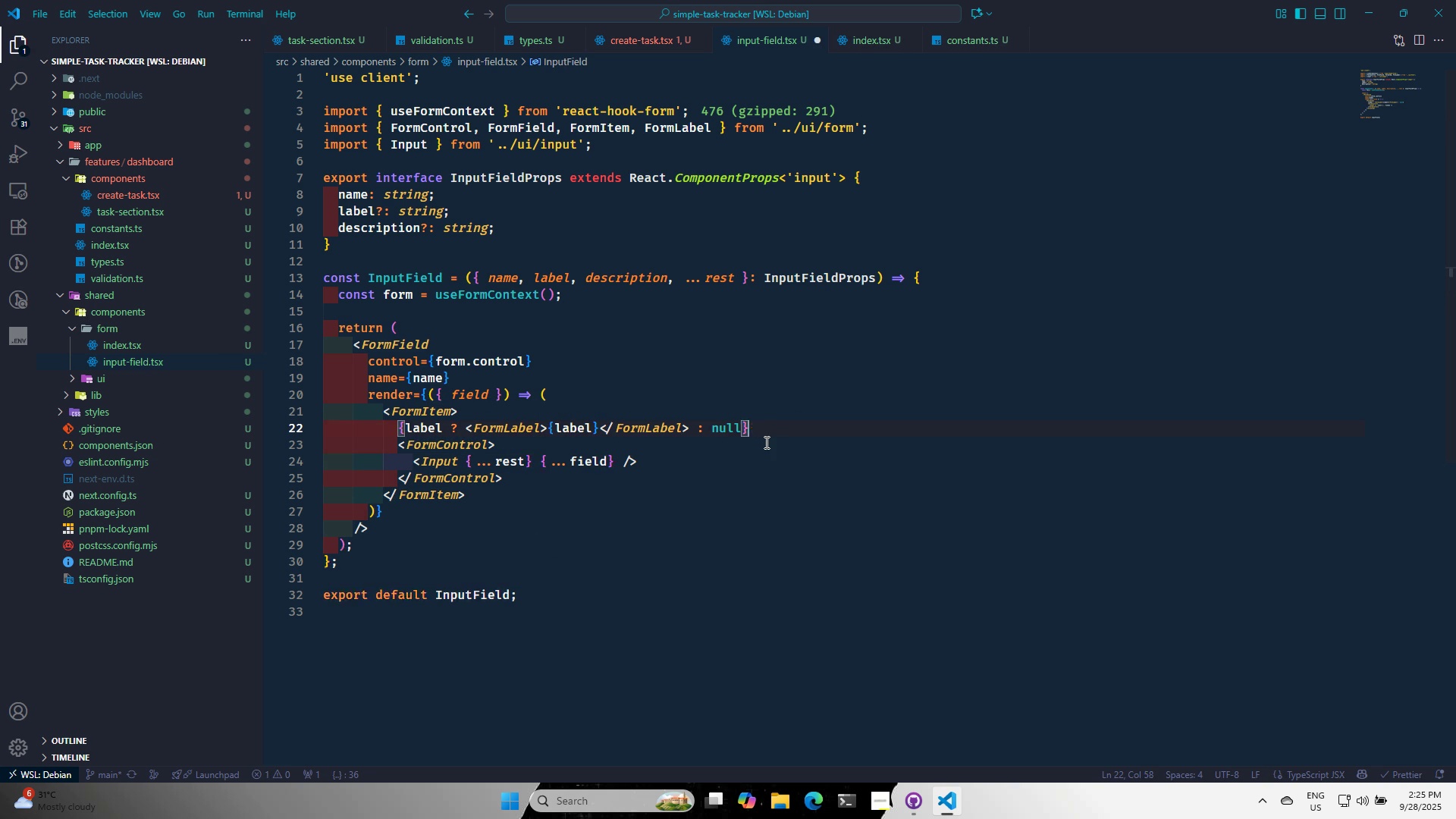 
key(Enter)
 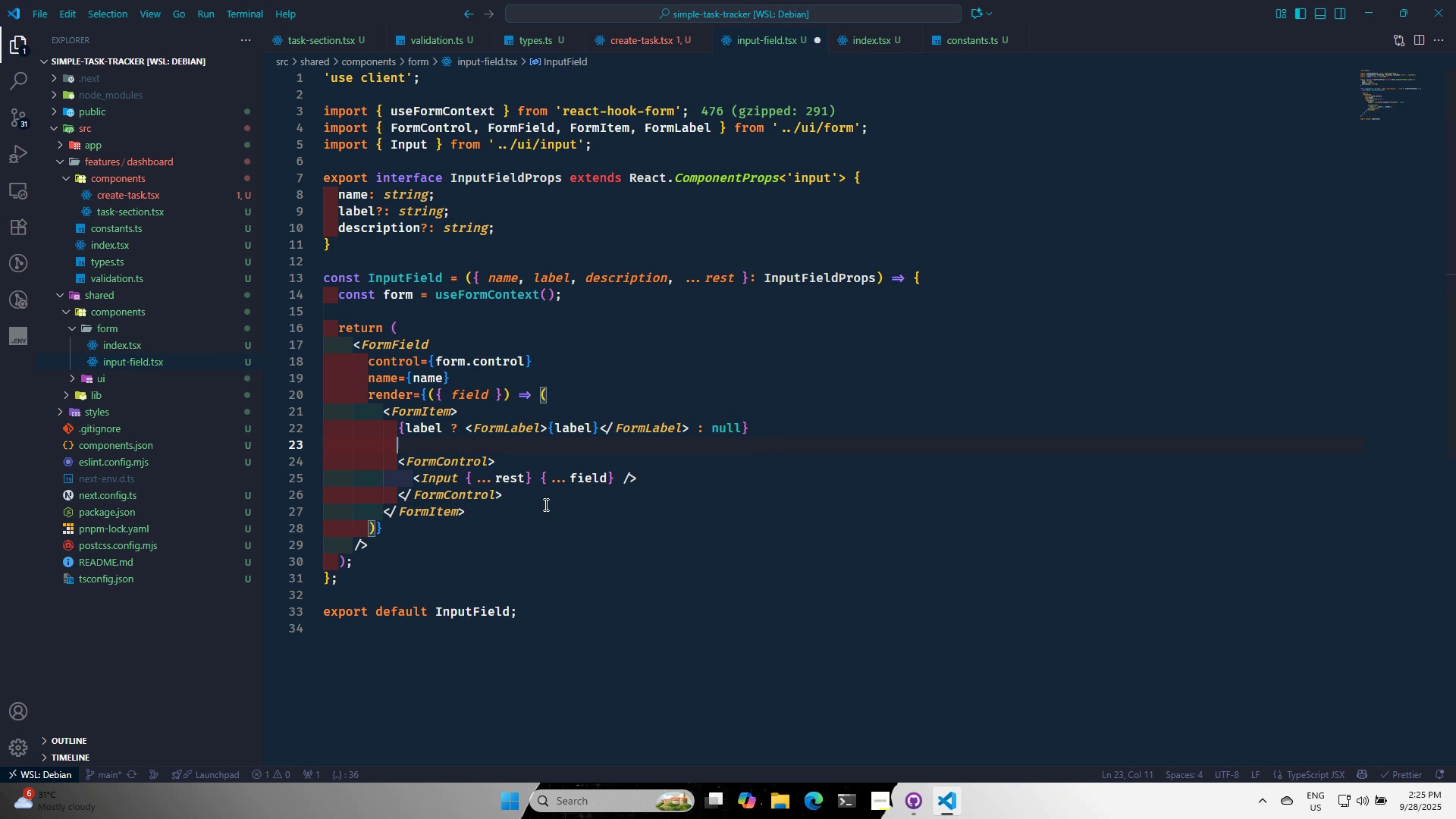 
left_click([544, 500])
 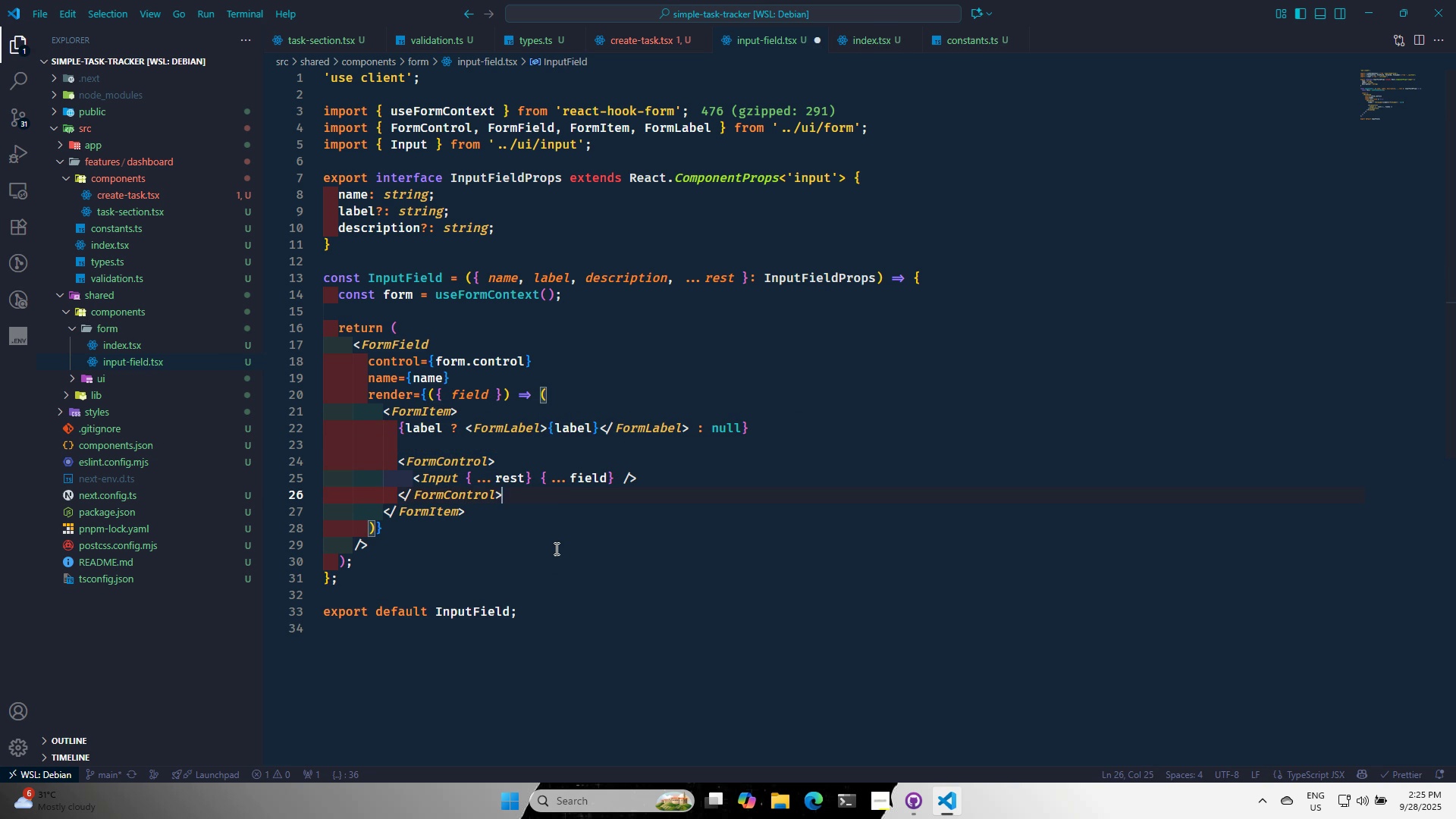 
key(Enter)
 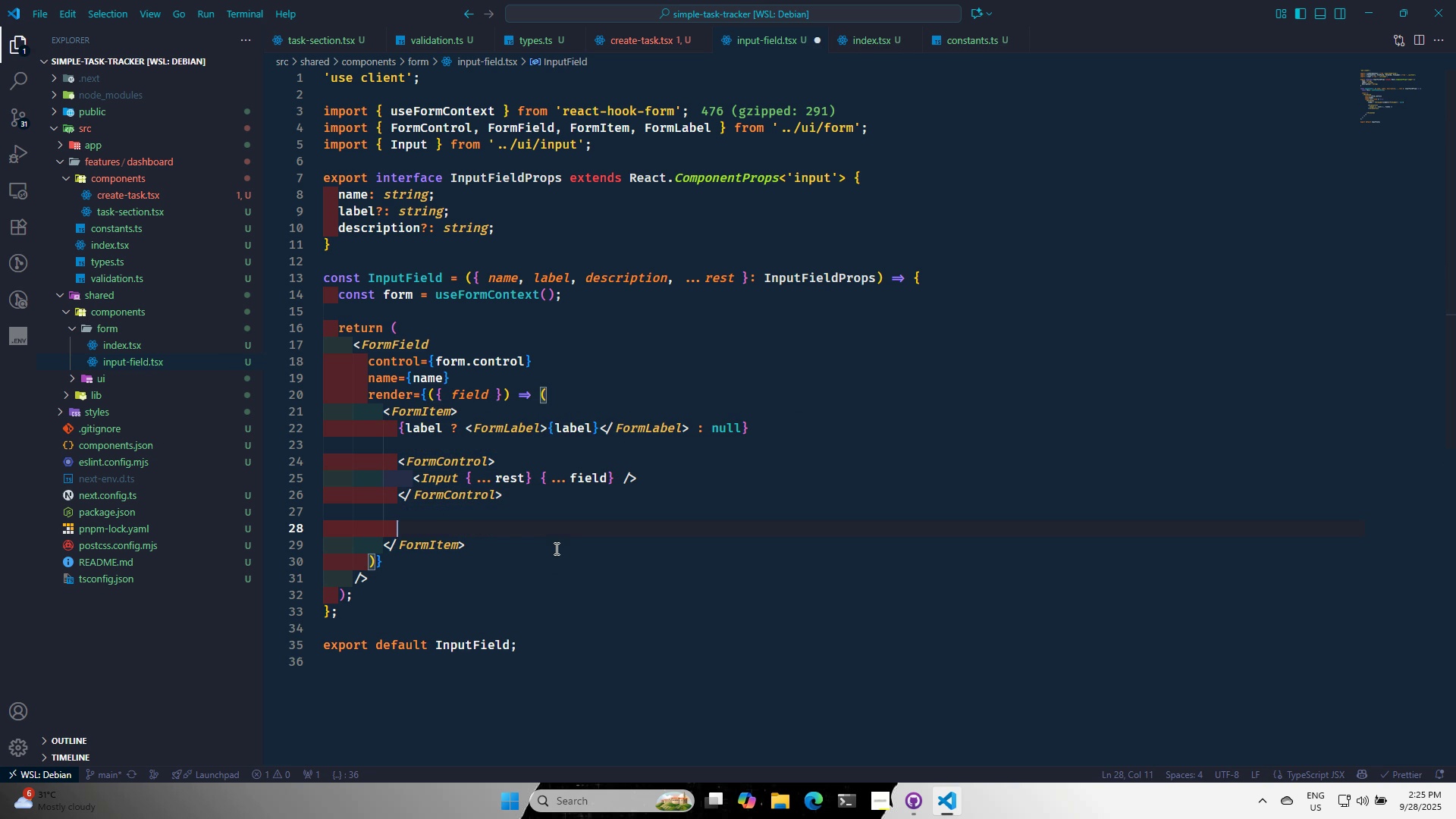 
key(Enter)